 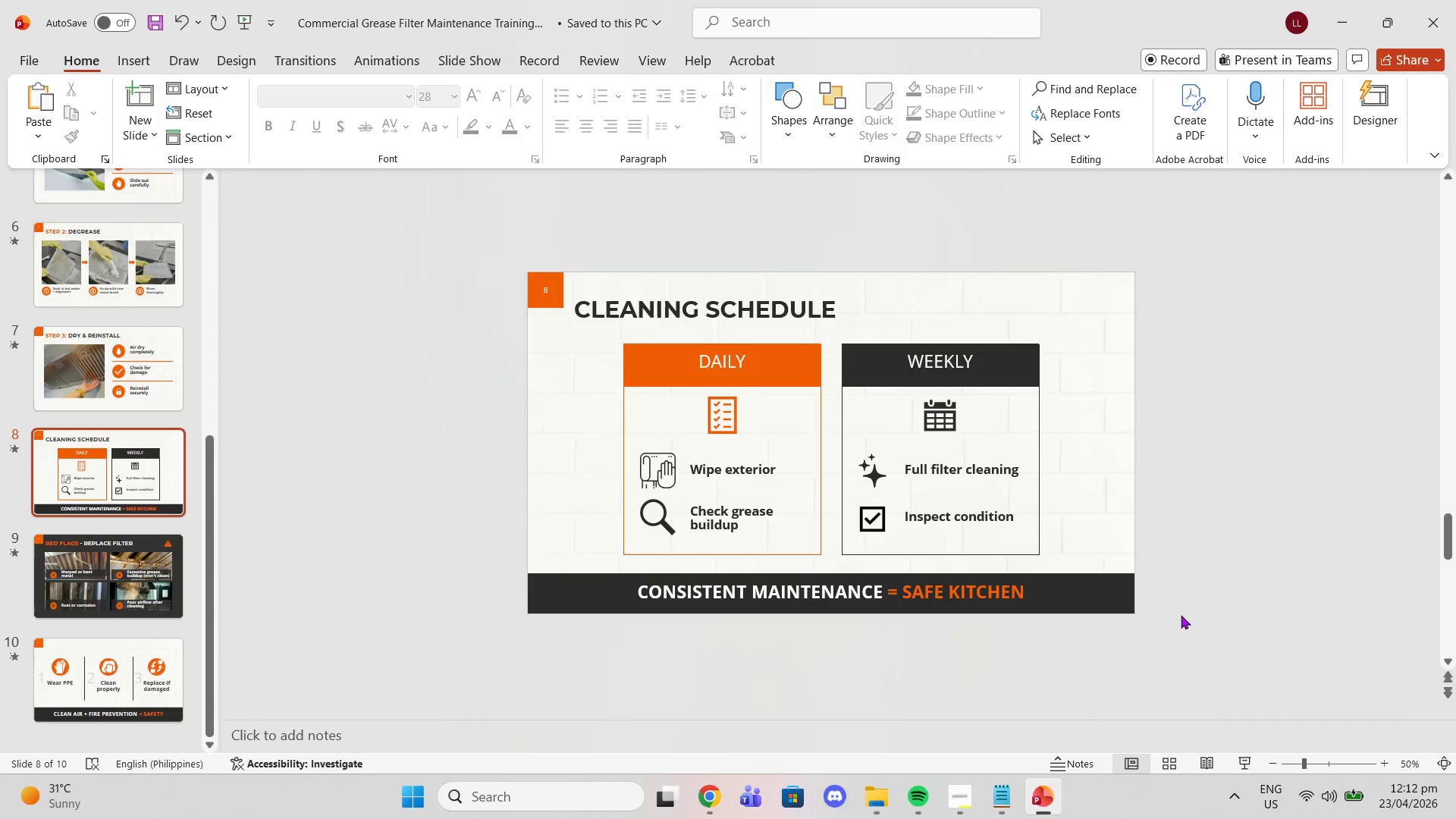 
scroll: coordinate [1139, 585], scroll_direction: up, amount: 8.0
 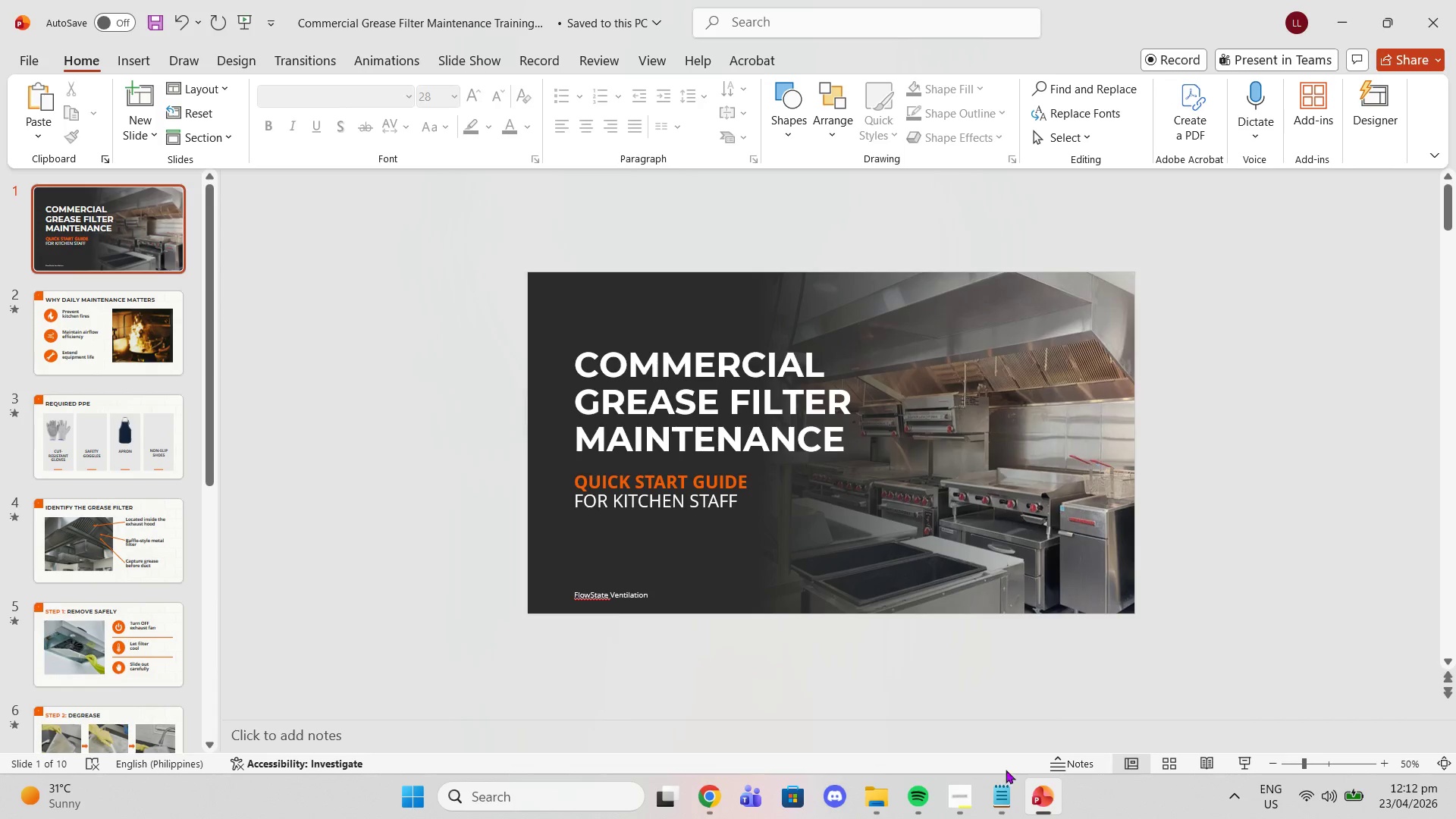 
left_click([879, 805])
 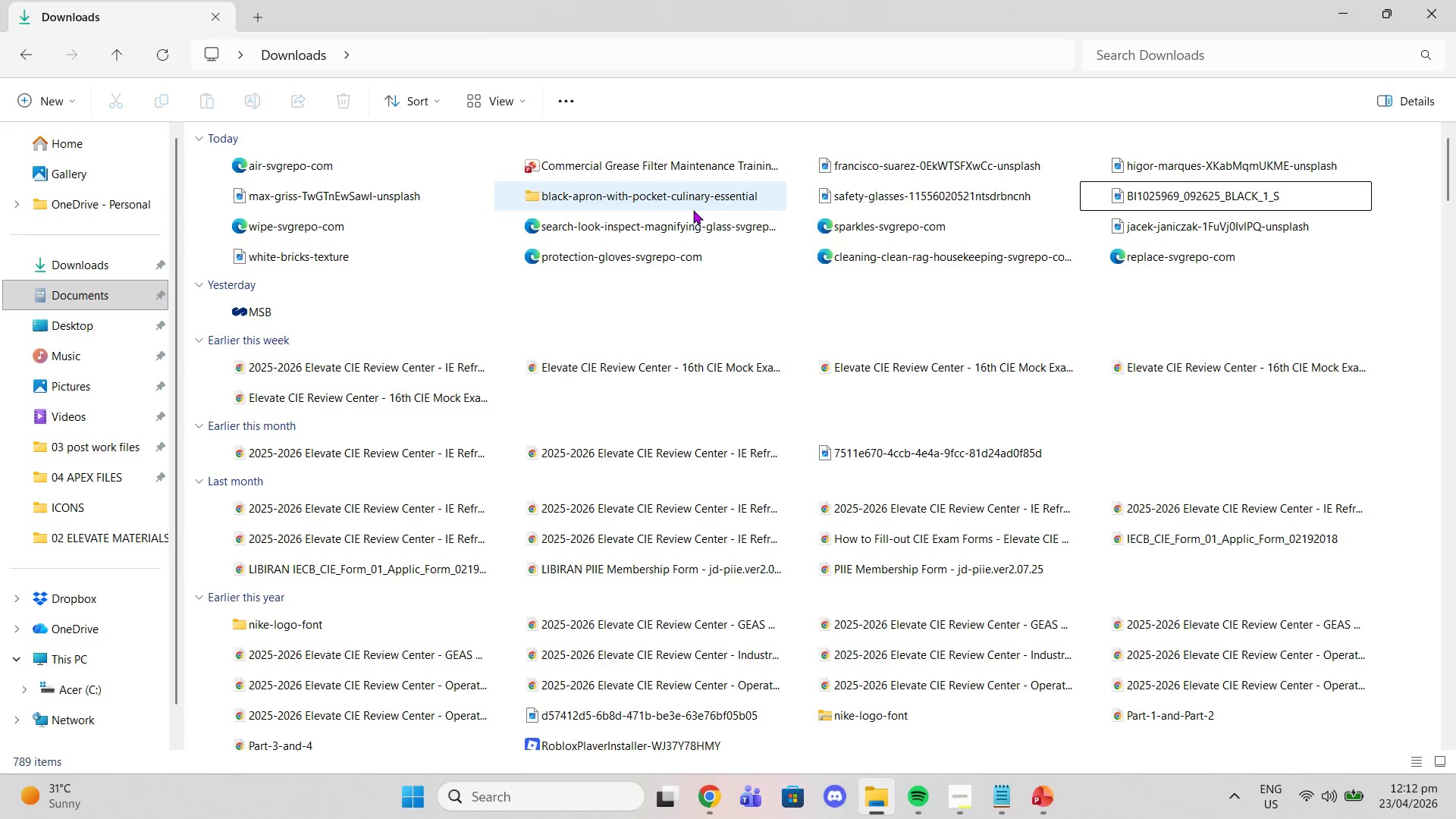 
left_click([1351, 8])
 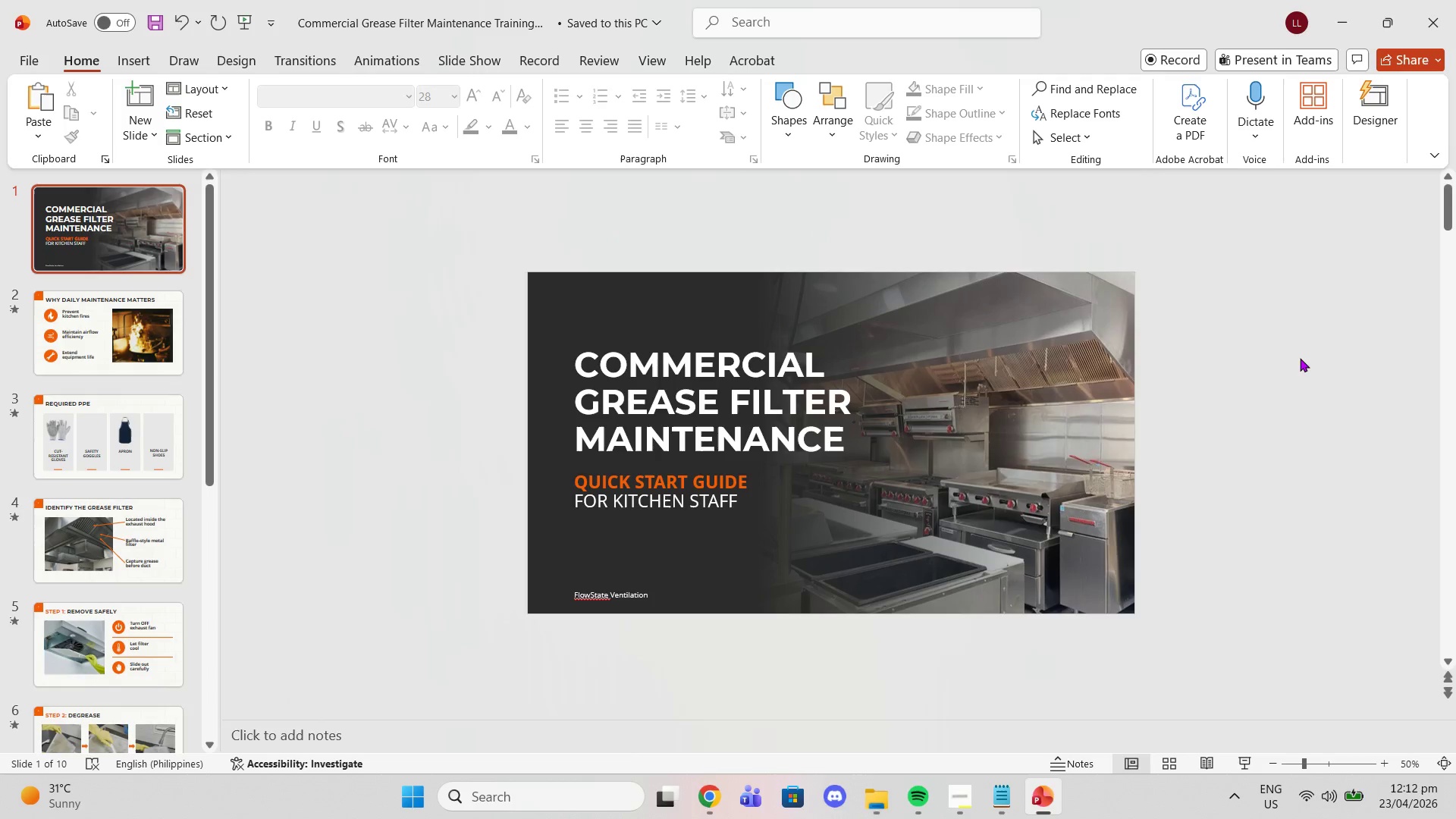 
left_click([1337, 338])
 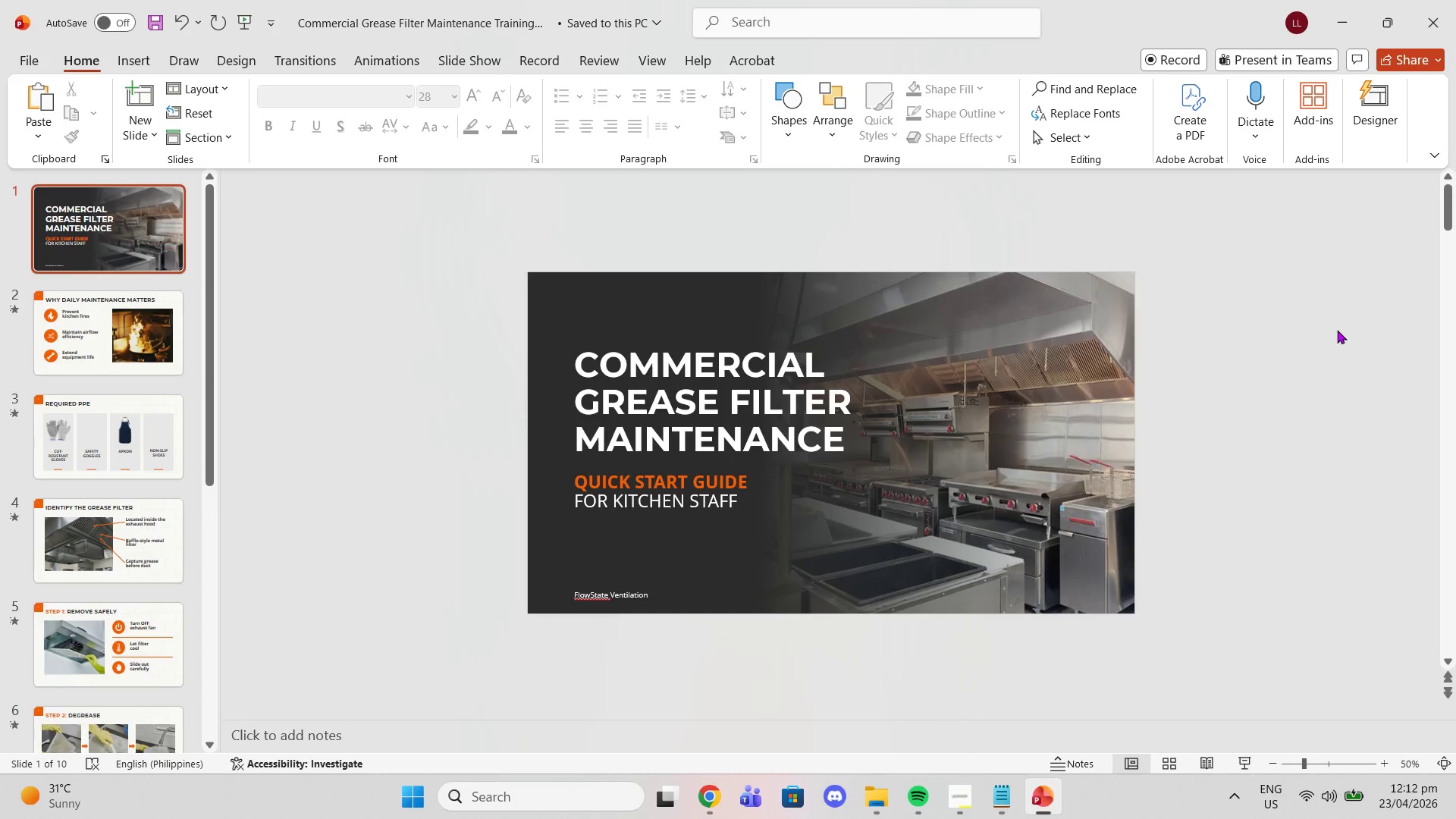 
key(Control+S)
 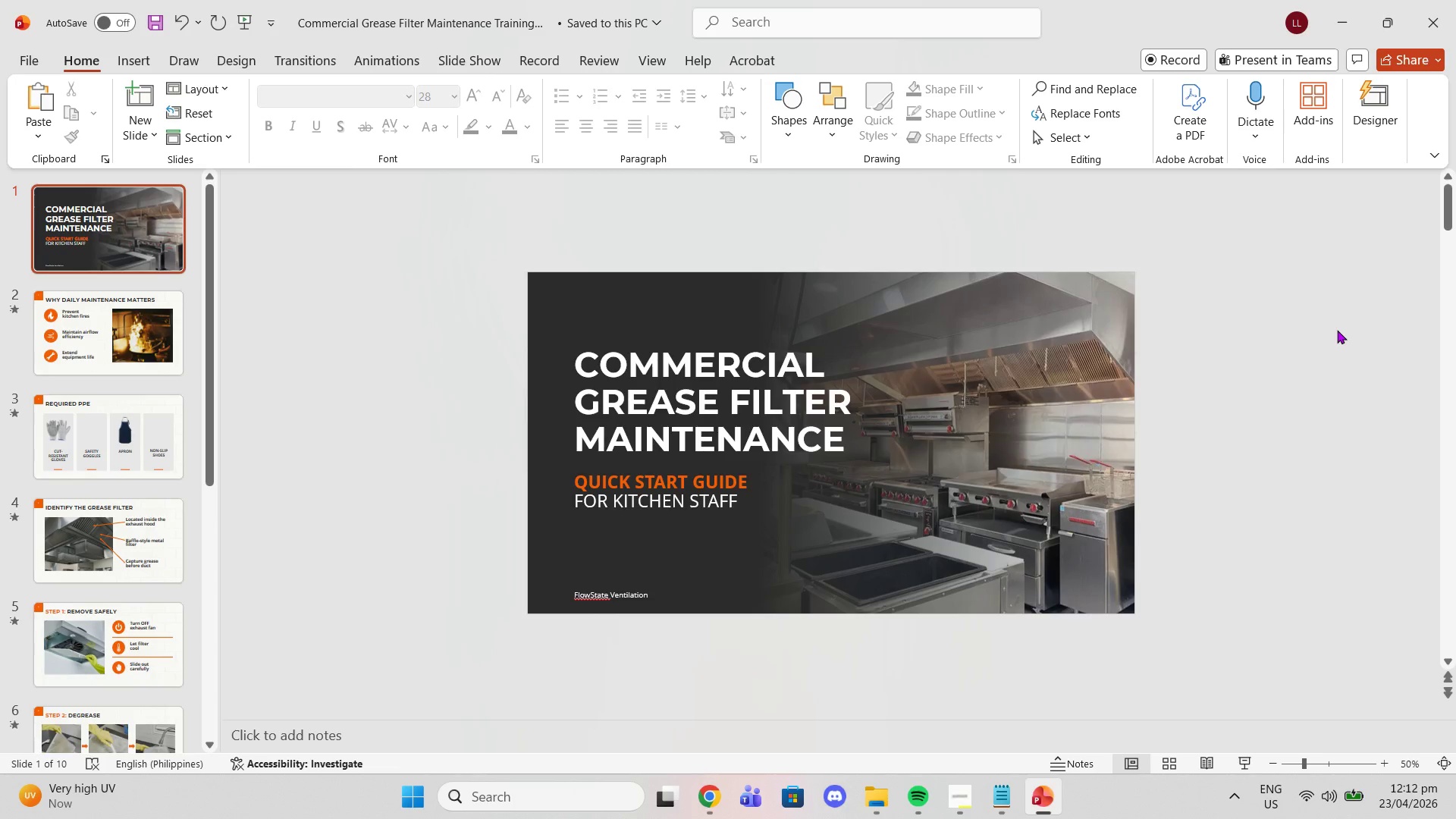 
wait(29.69)
 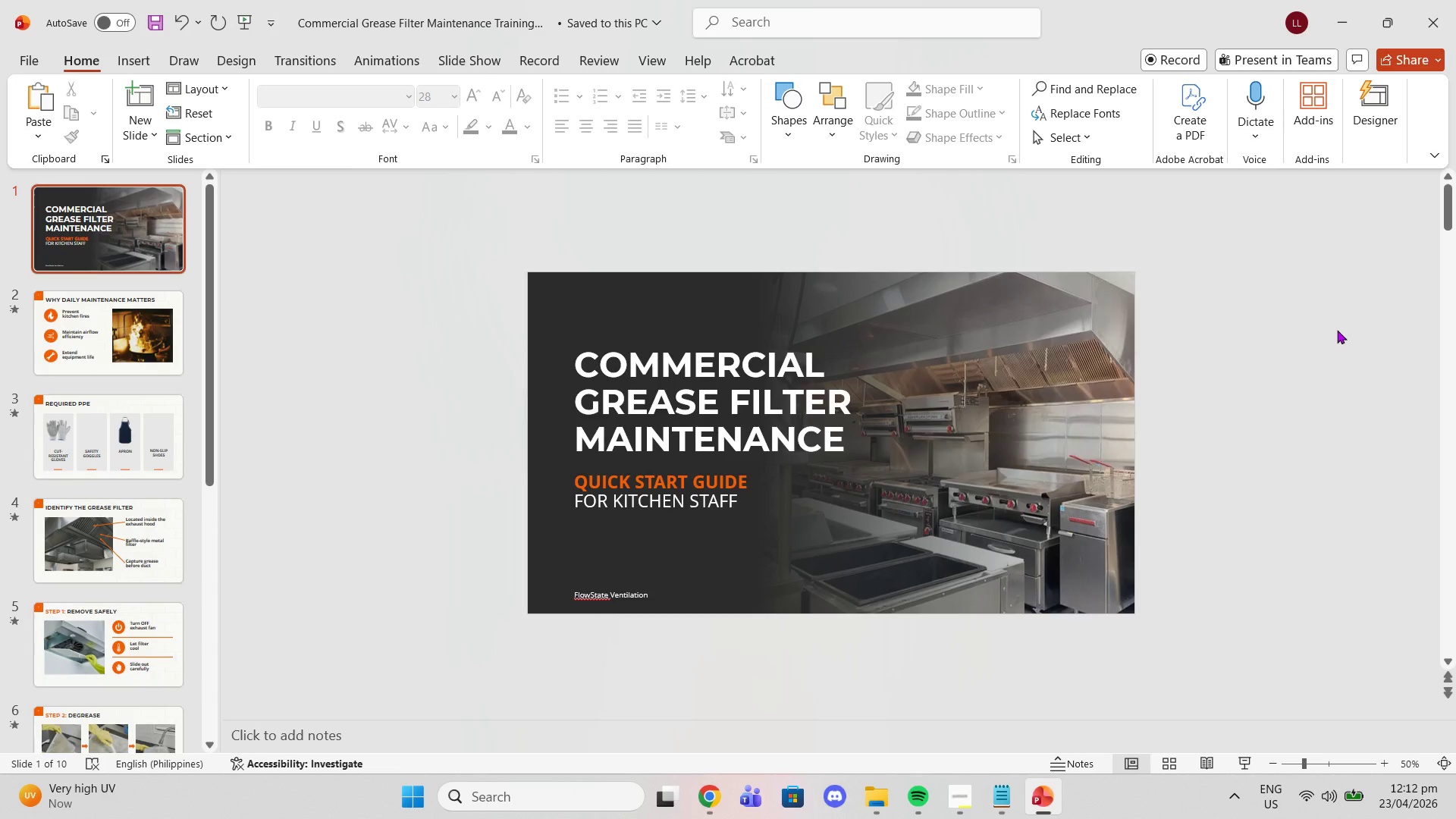 
key(ArrowRight)
 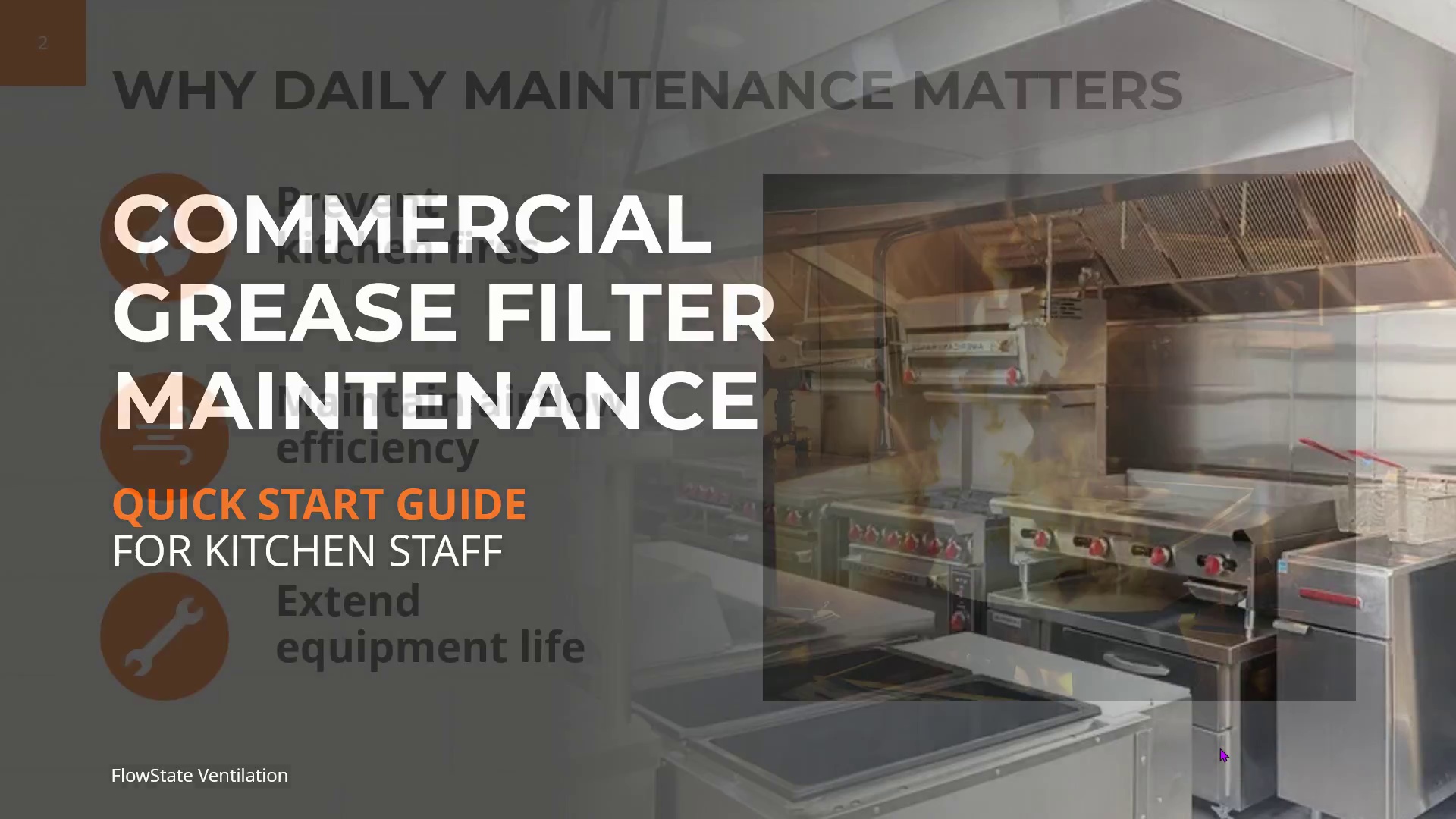 
key(ArrowRight)
 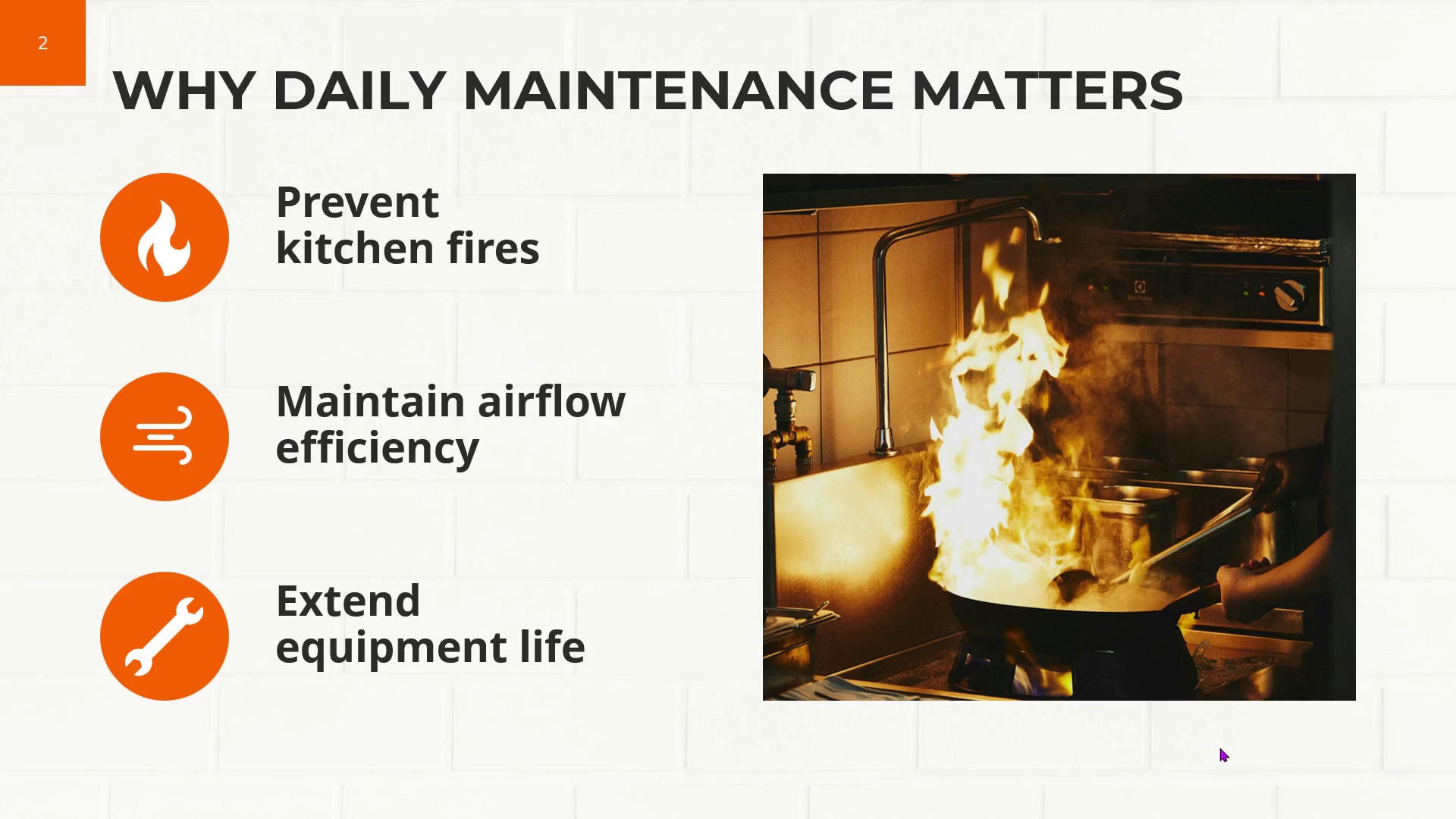 
key(ArrowRight)
 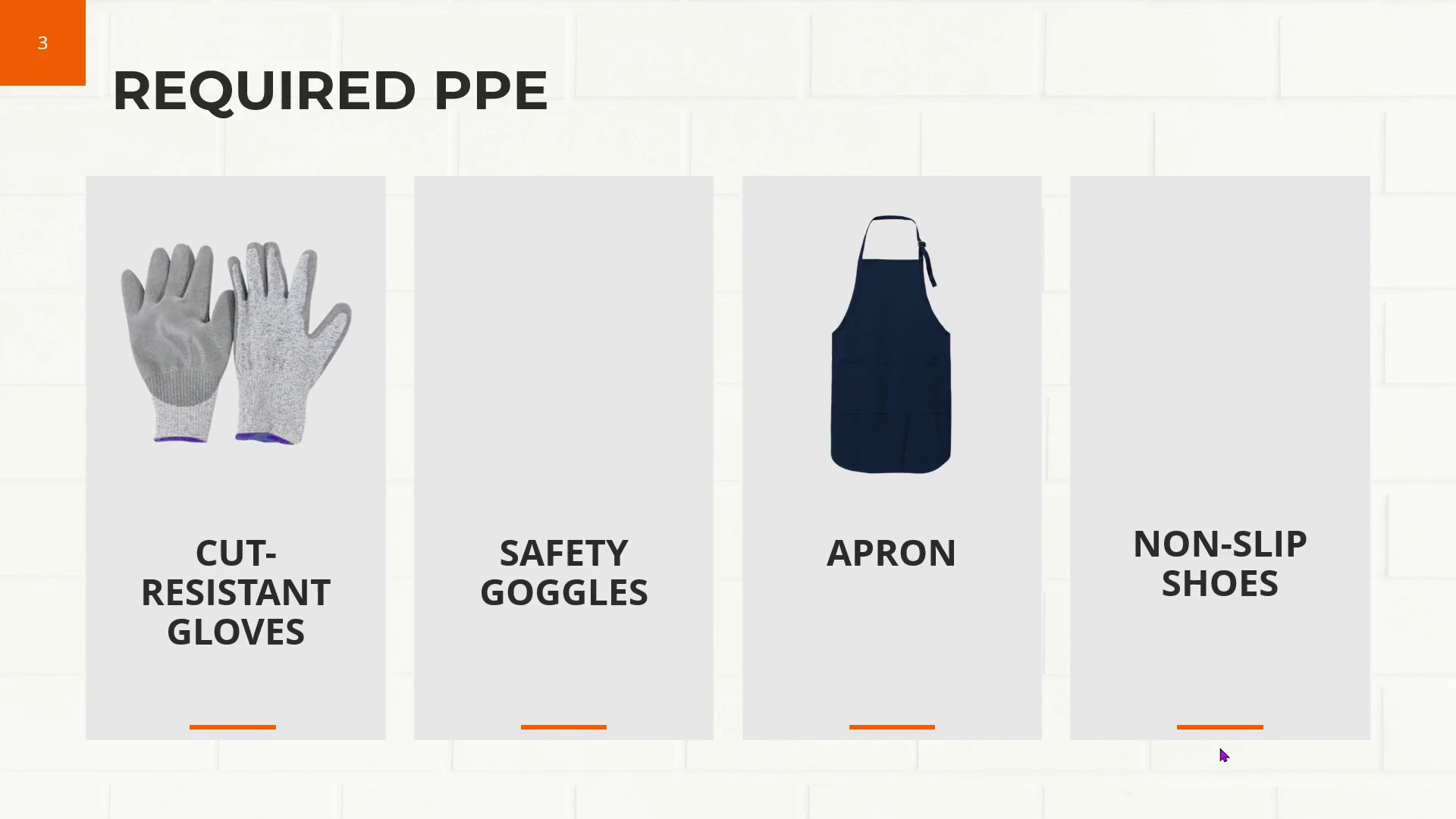 
key(ArrowRight)
 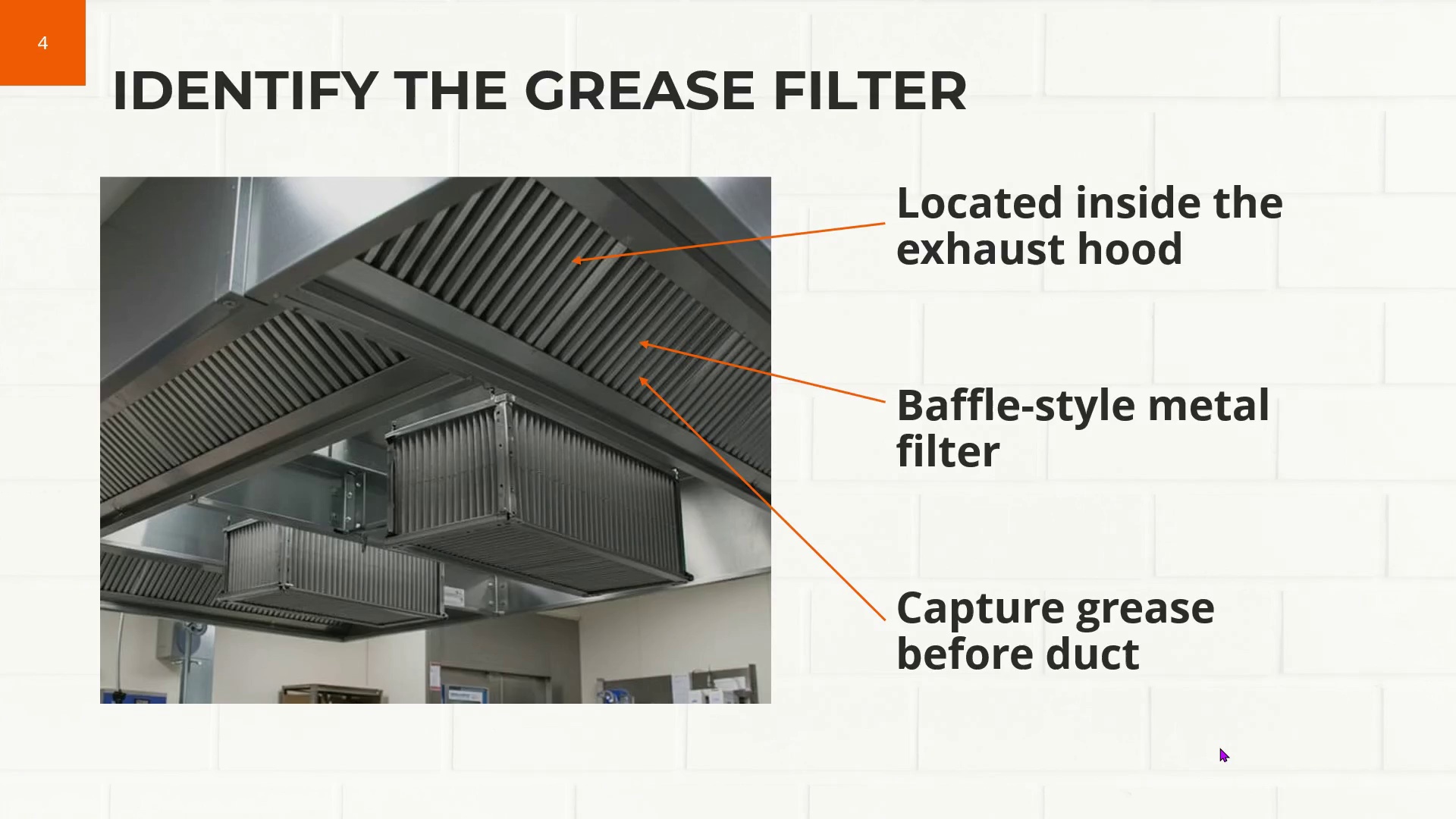 
wait(6.05)
 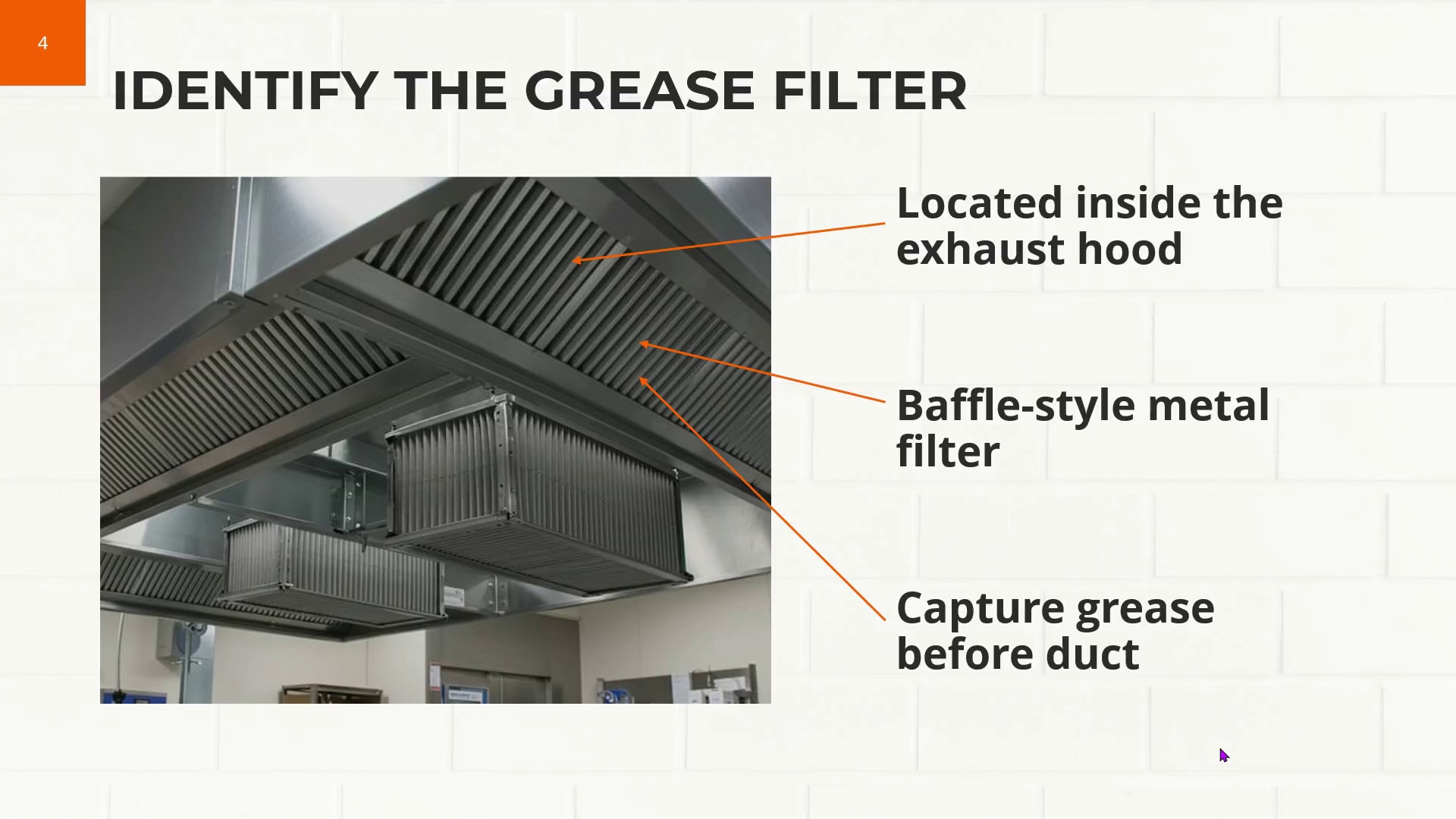 
key(Escape)
 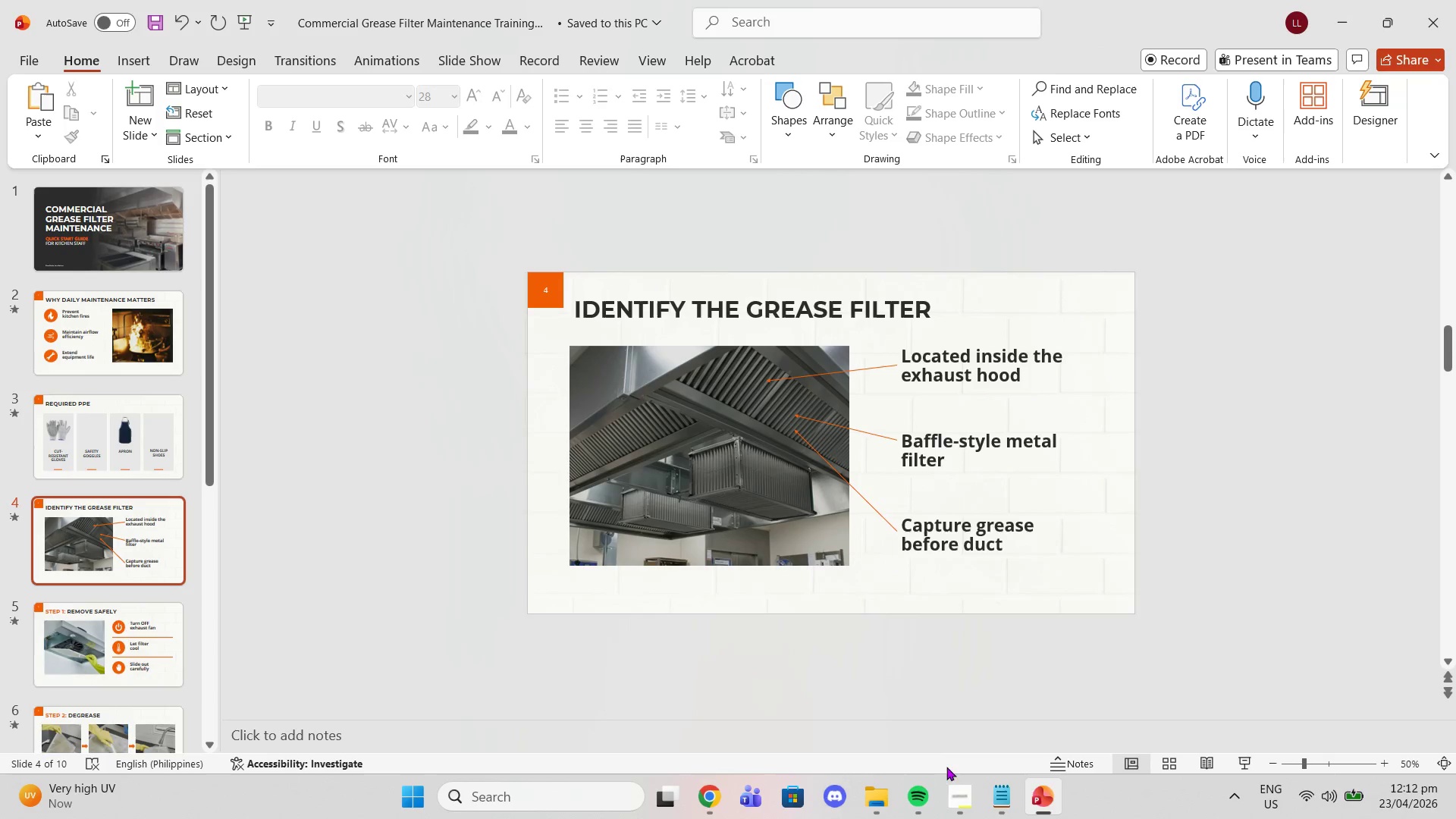 
left_click([952, 792])